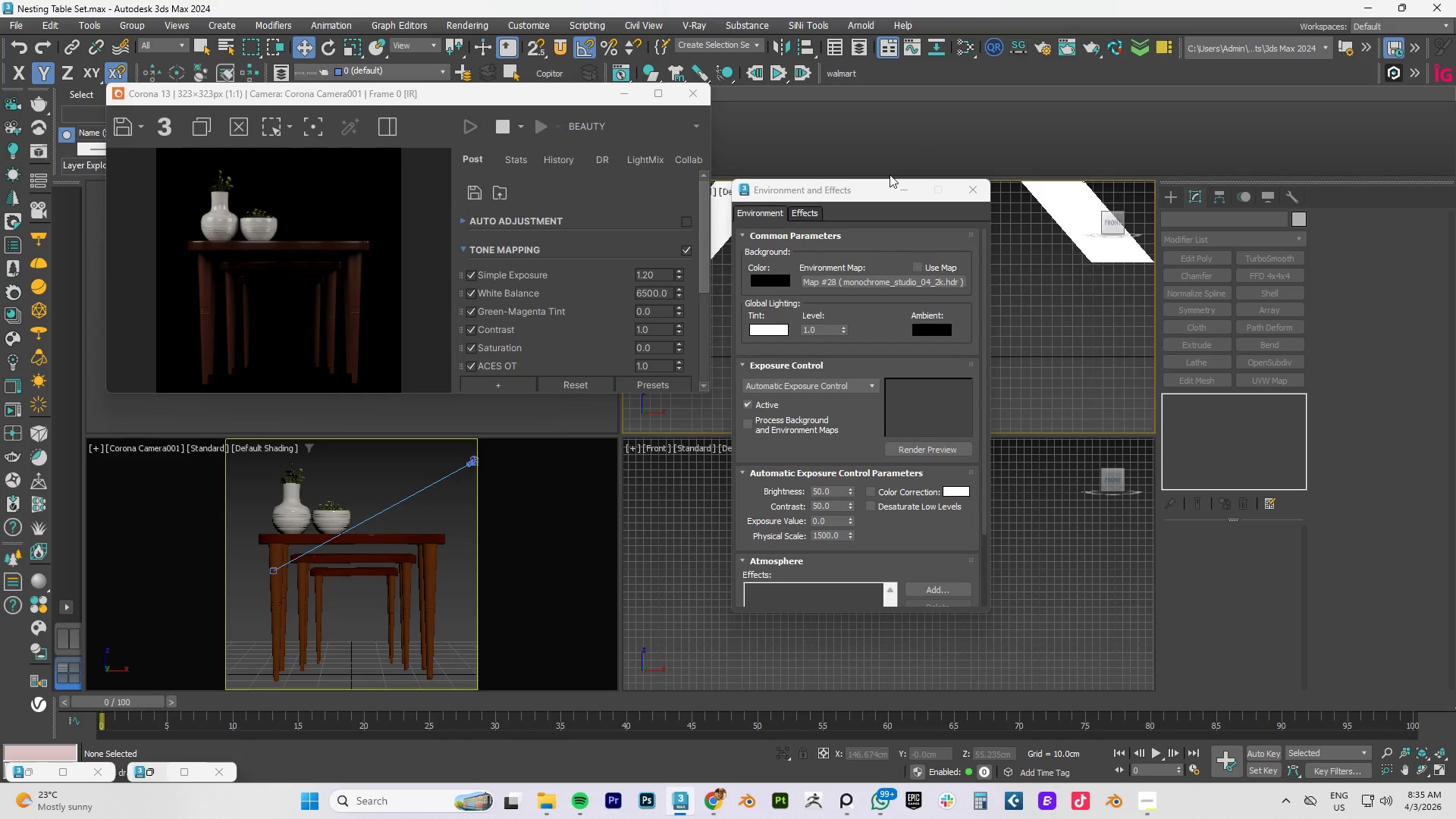 
left_click_drag(start_coordinate=[846, 193], to_coordinate=[542, 293])
 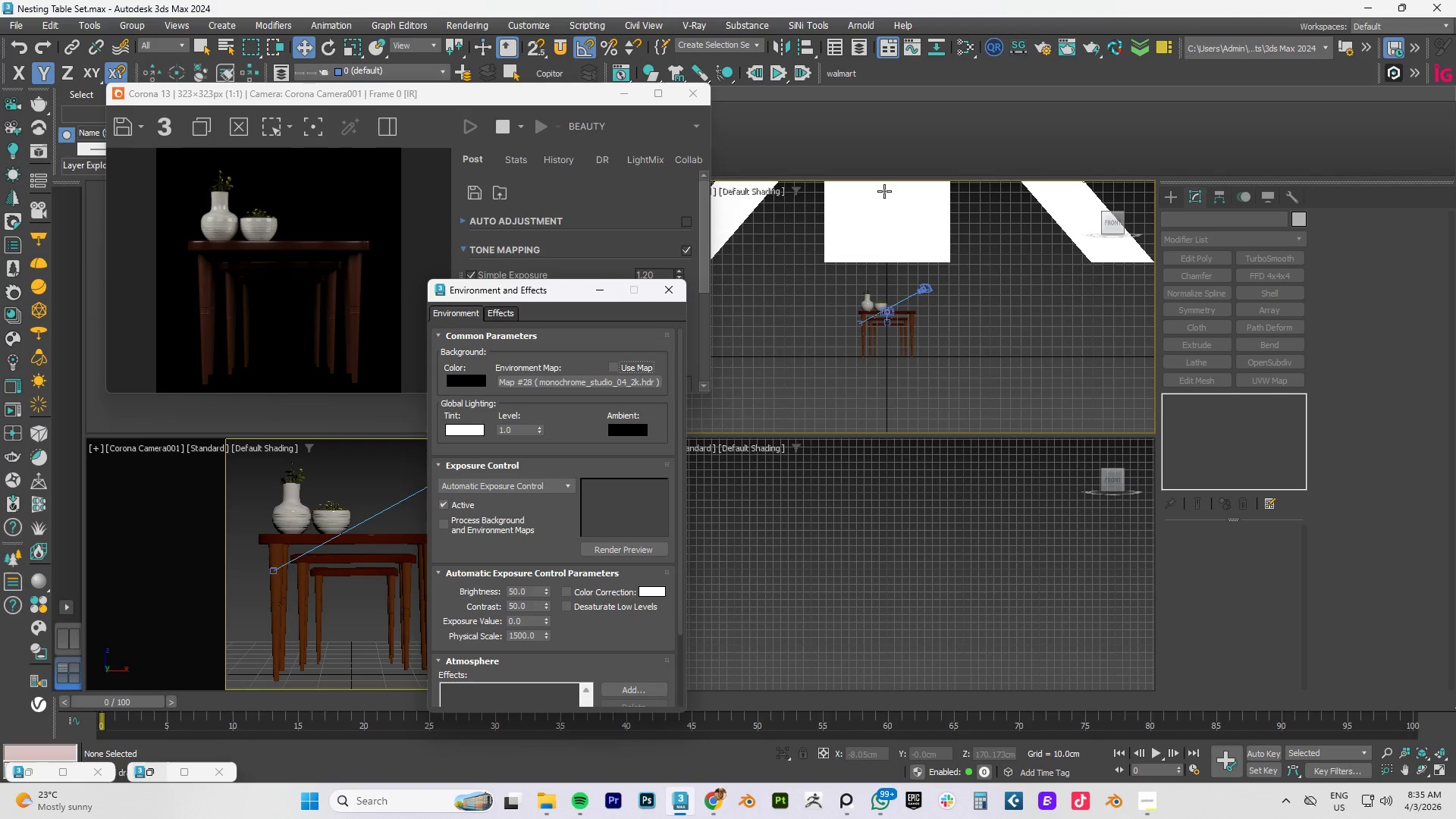 
left_click([884, 215])
 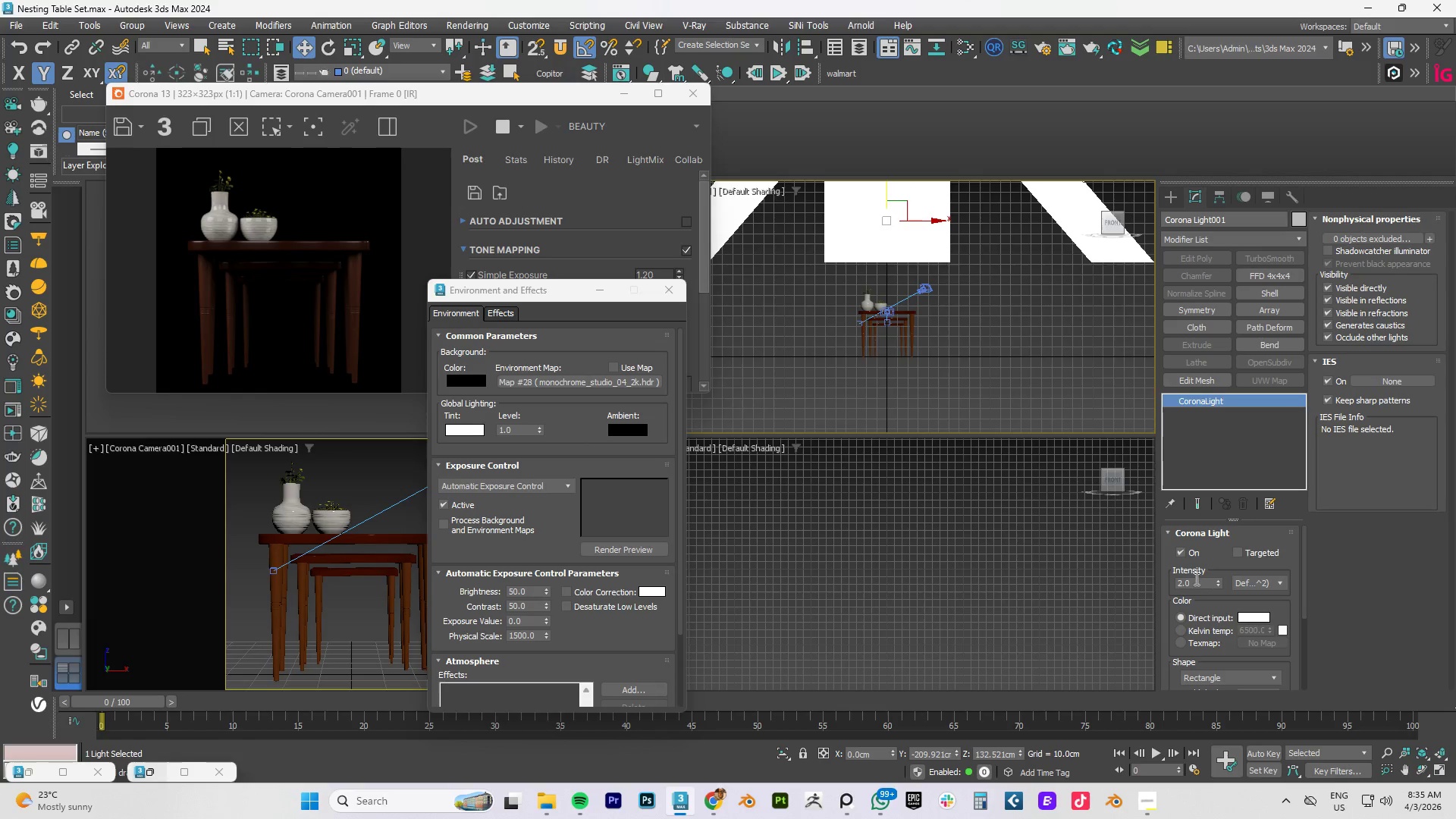 
double_click([1195, 579])
 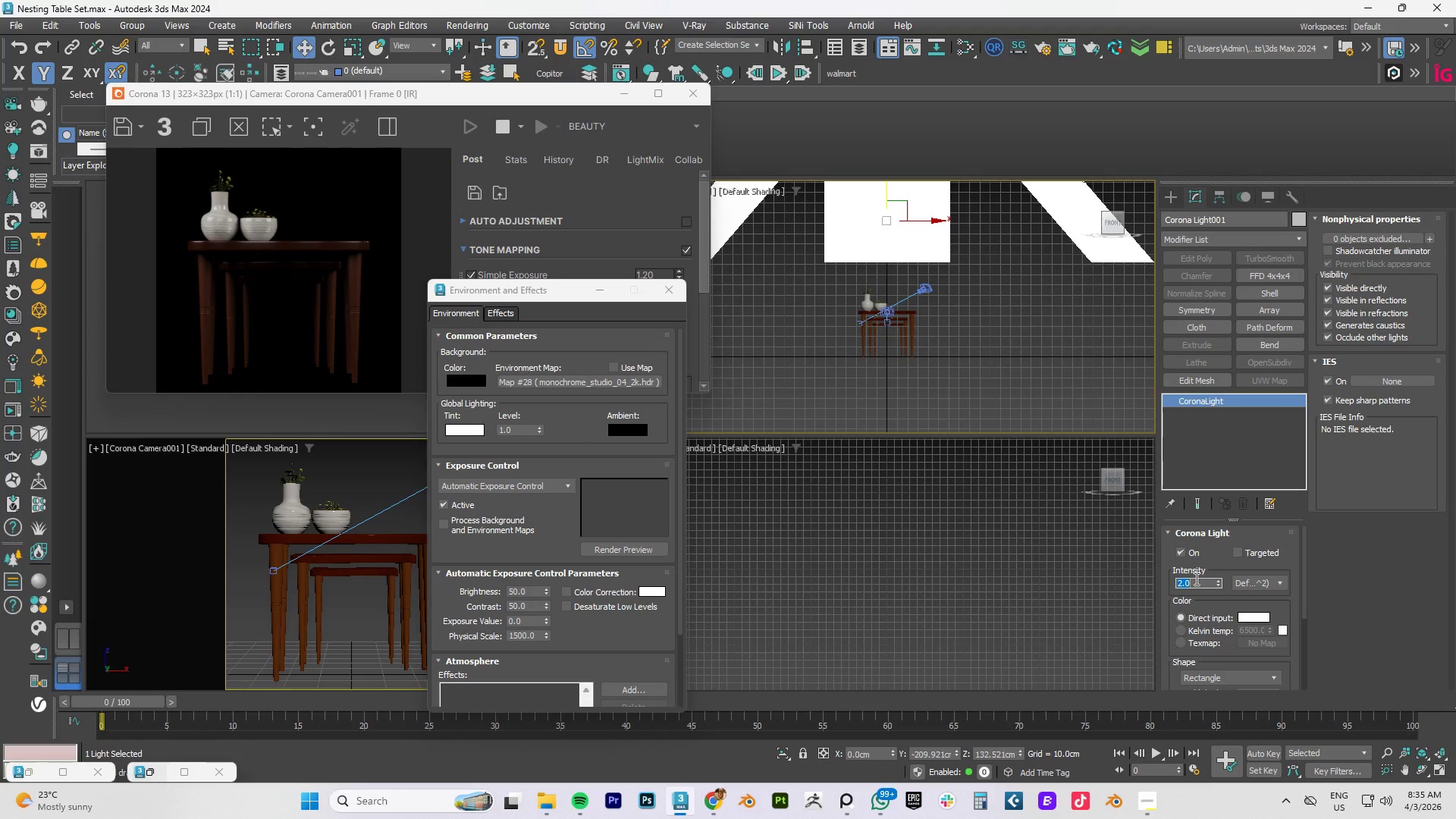 
key(Numpad1)
 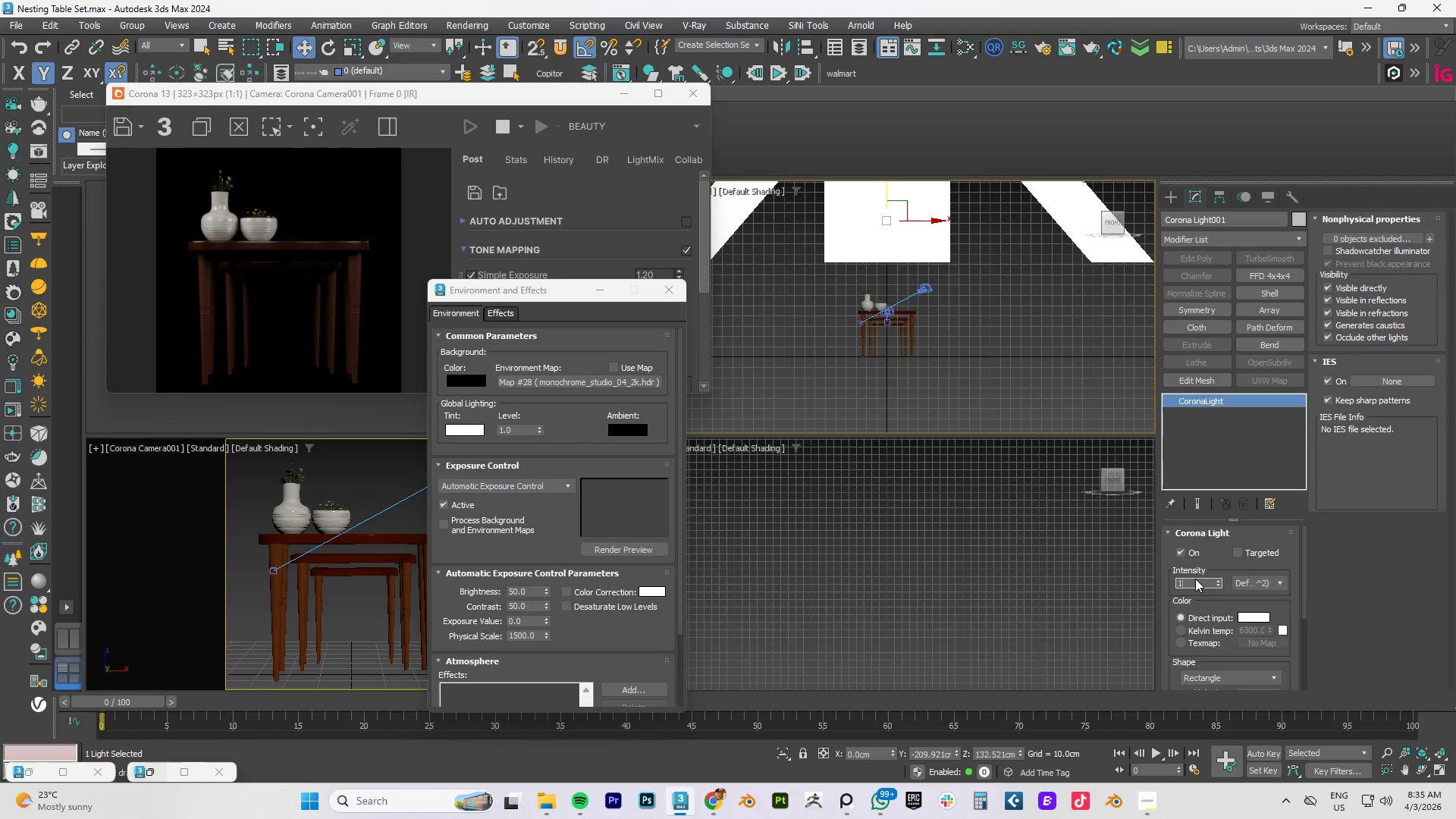 
key(Numpad0)
 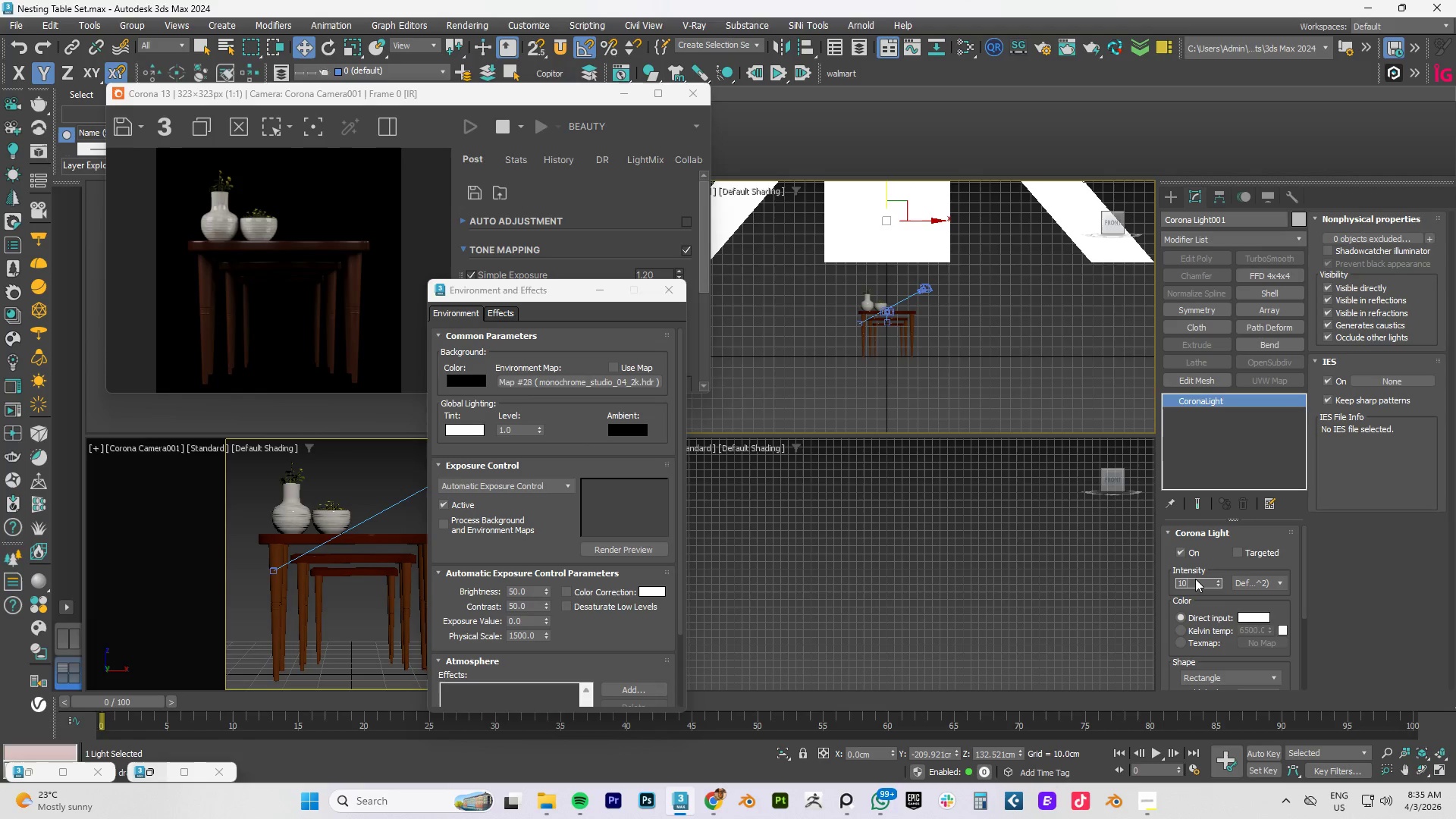 
key(NumpadEnter)
 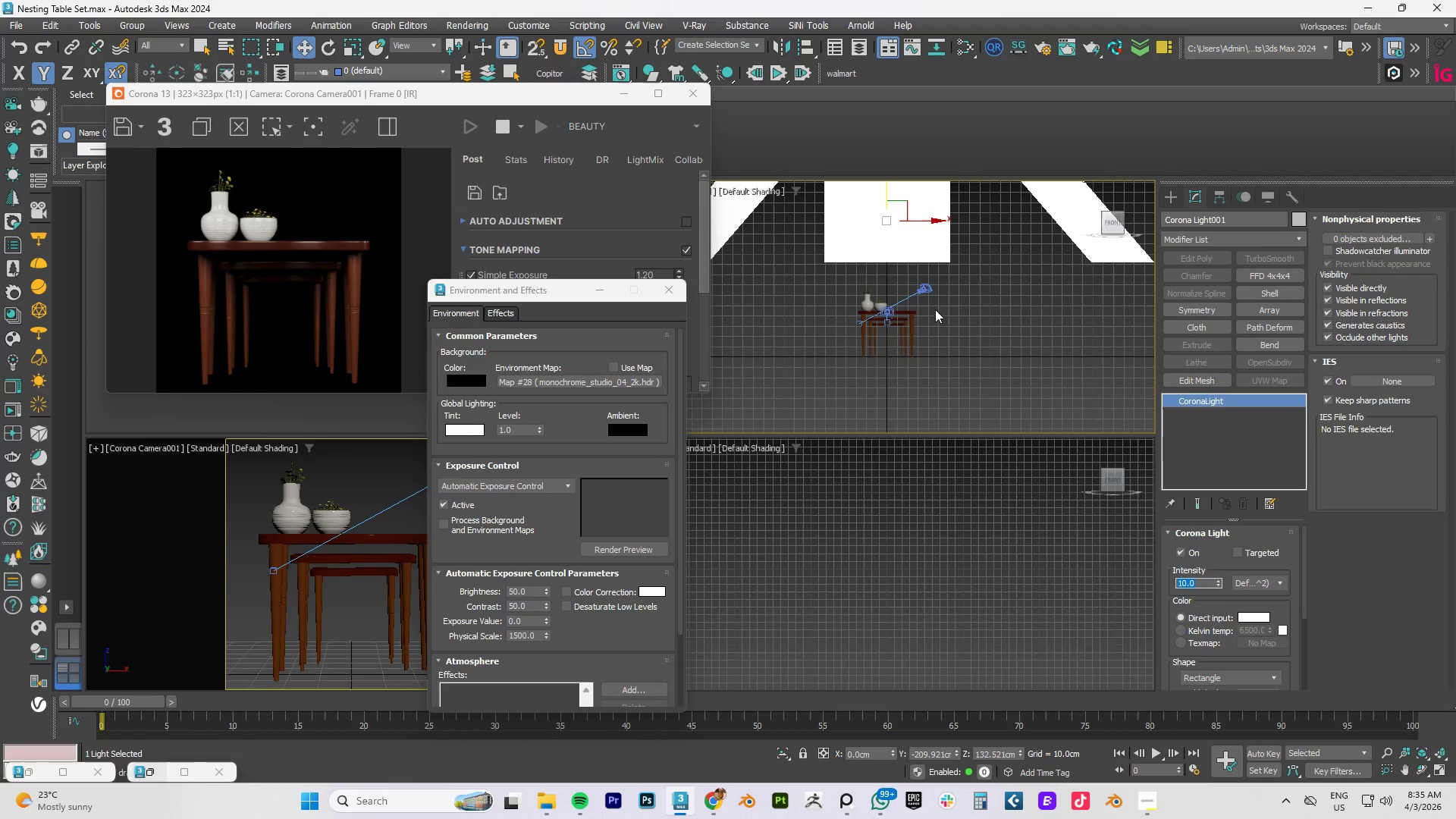 
scroll: coordinate [930, 290], scroll_direction: down, amount: 1.0
 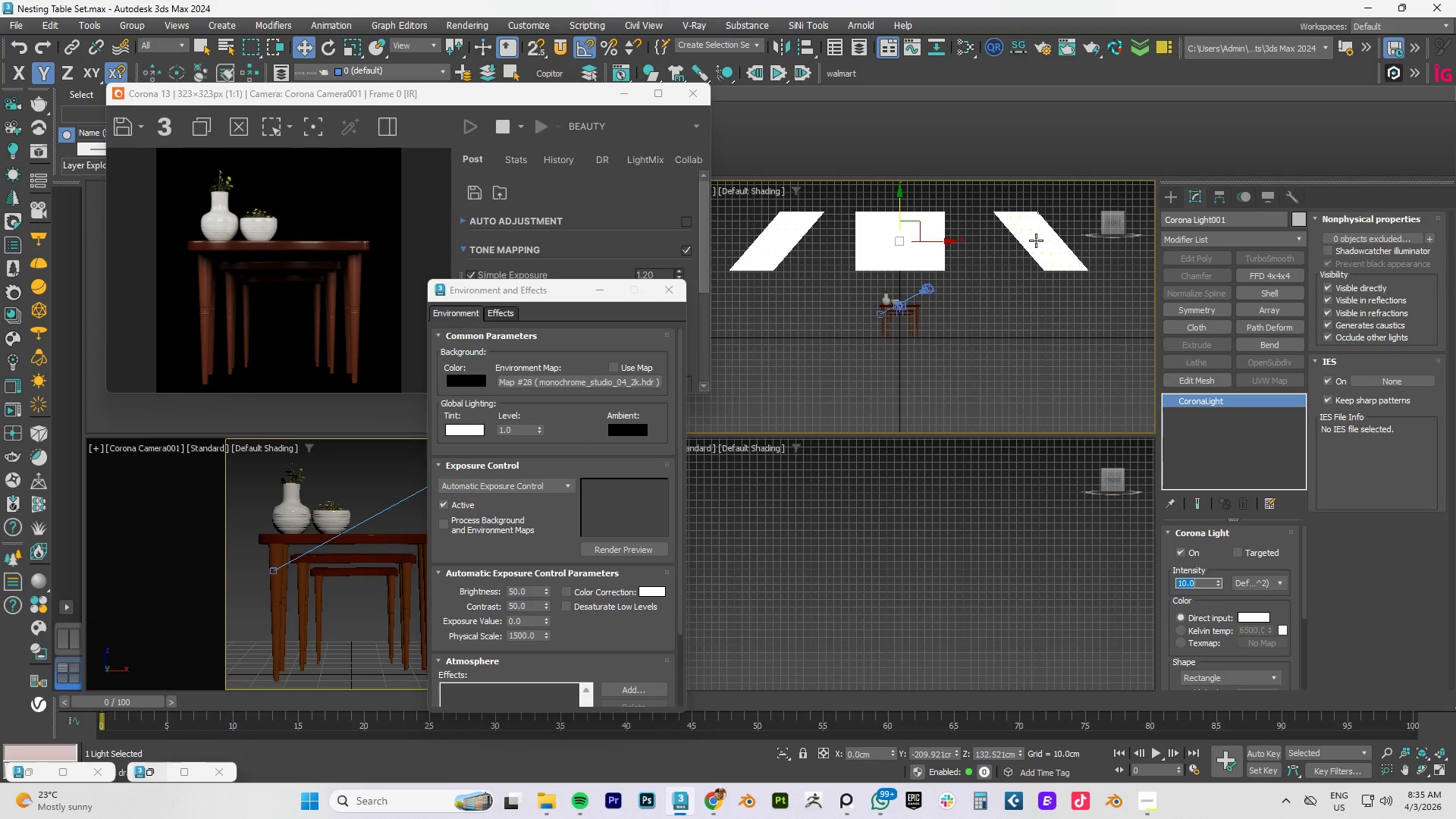 
left_click([1036, 240])
 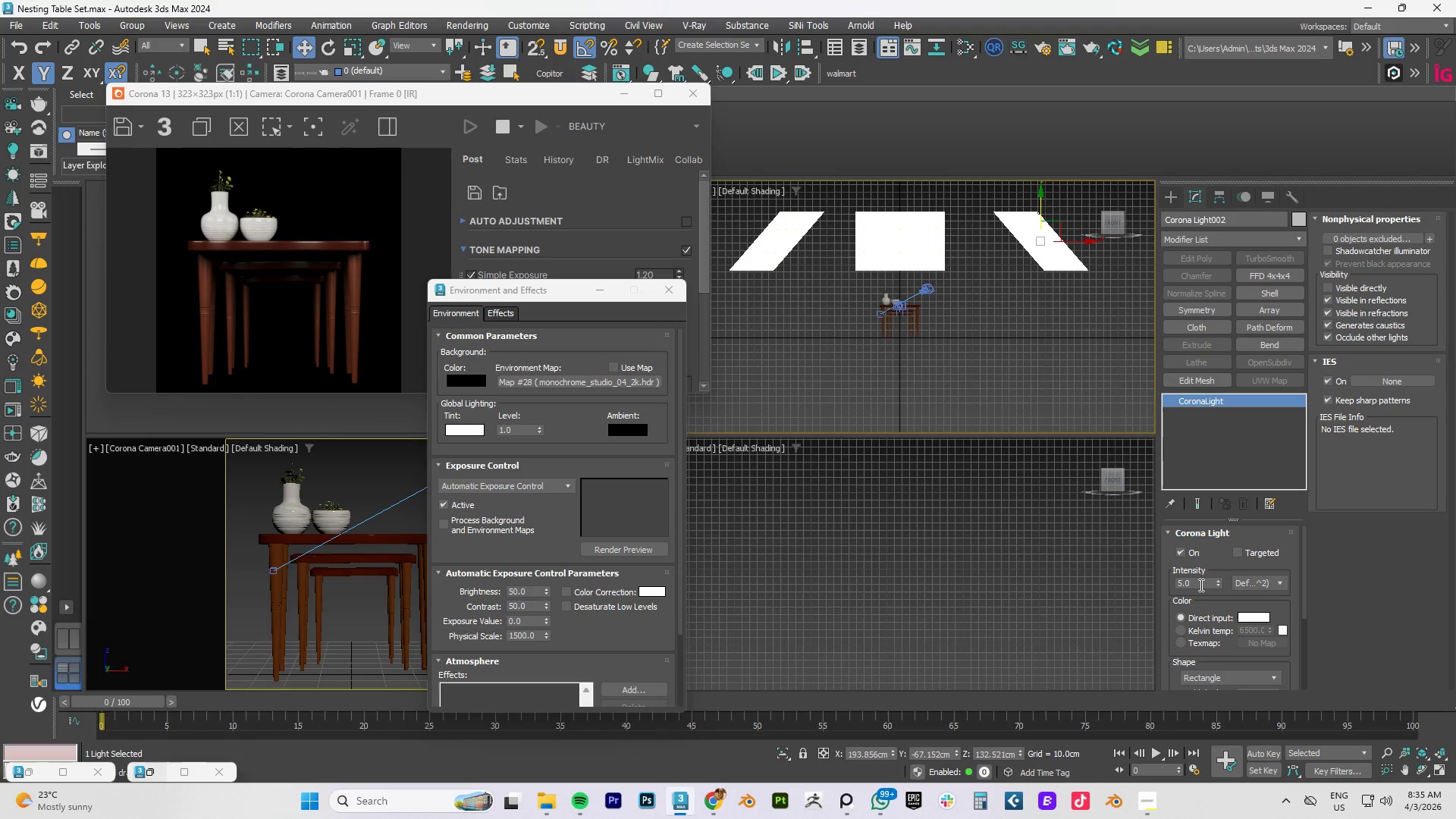 
double_click([1200, 585])
 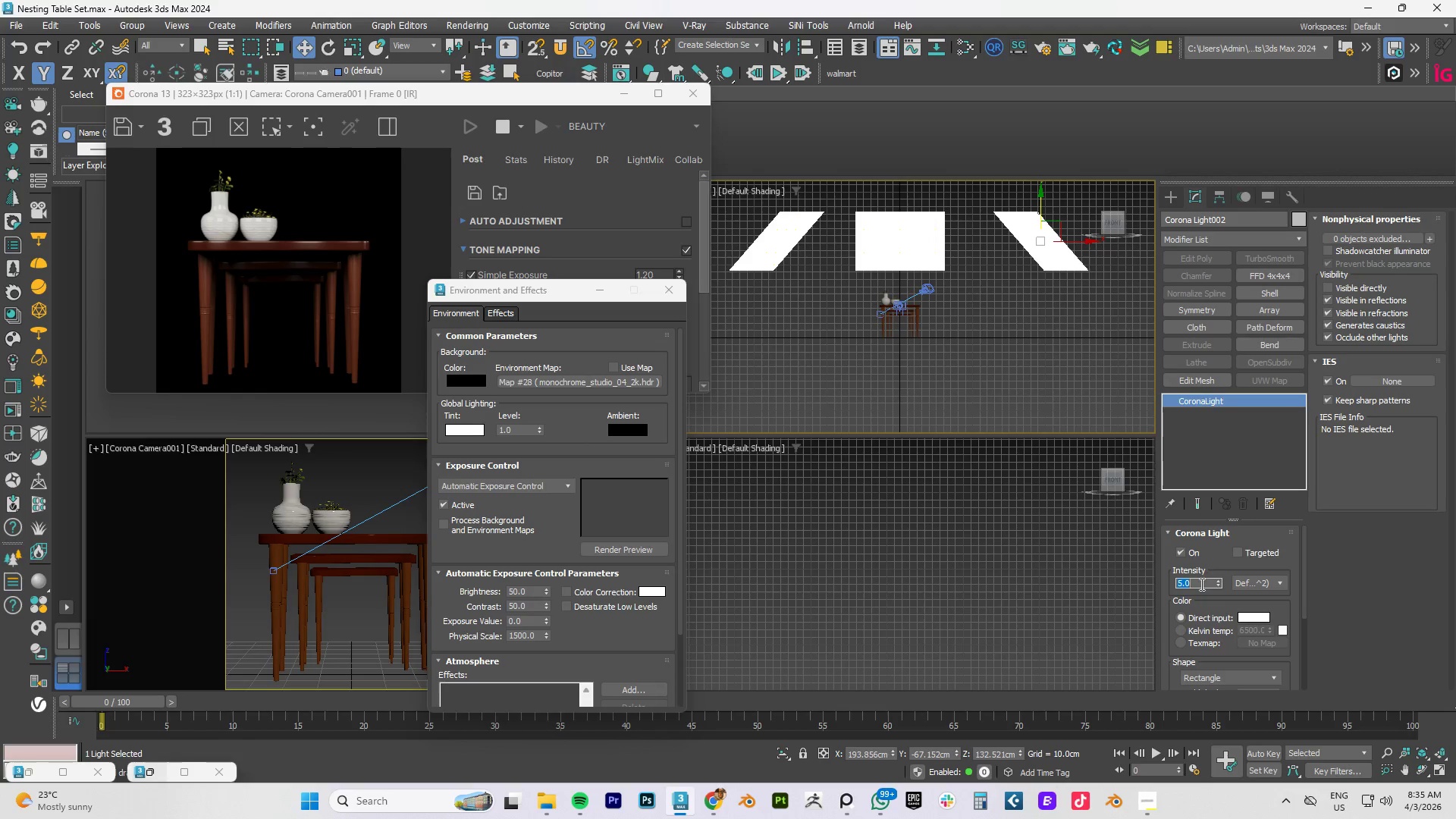 
key(Numpad1)
 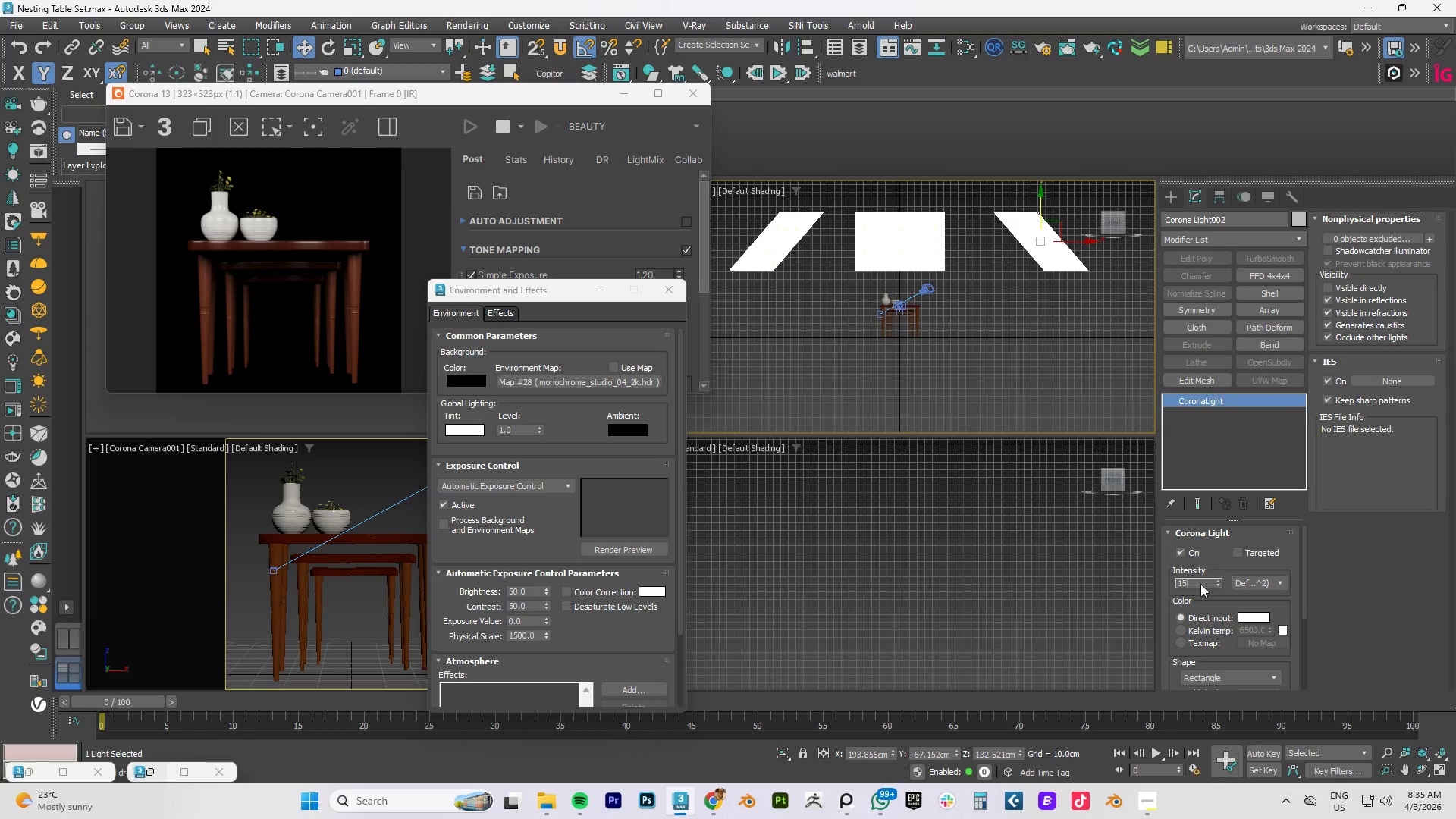 
key(Numpad5)
 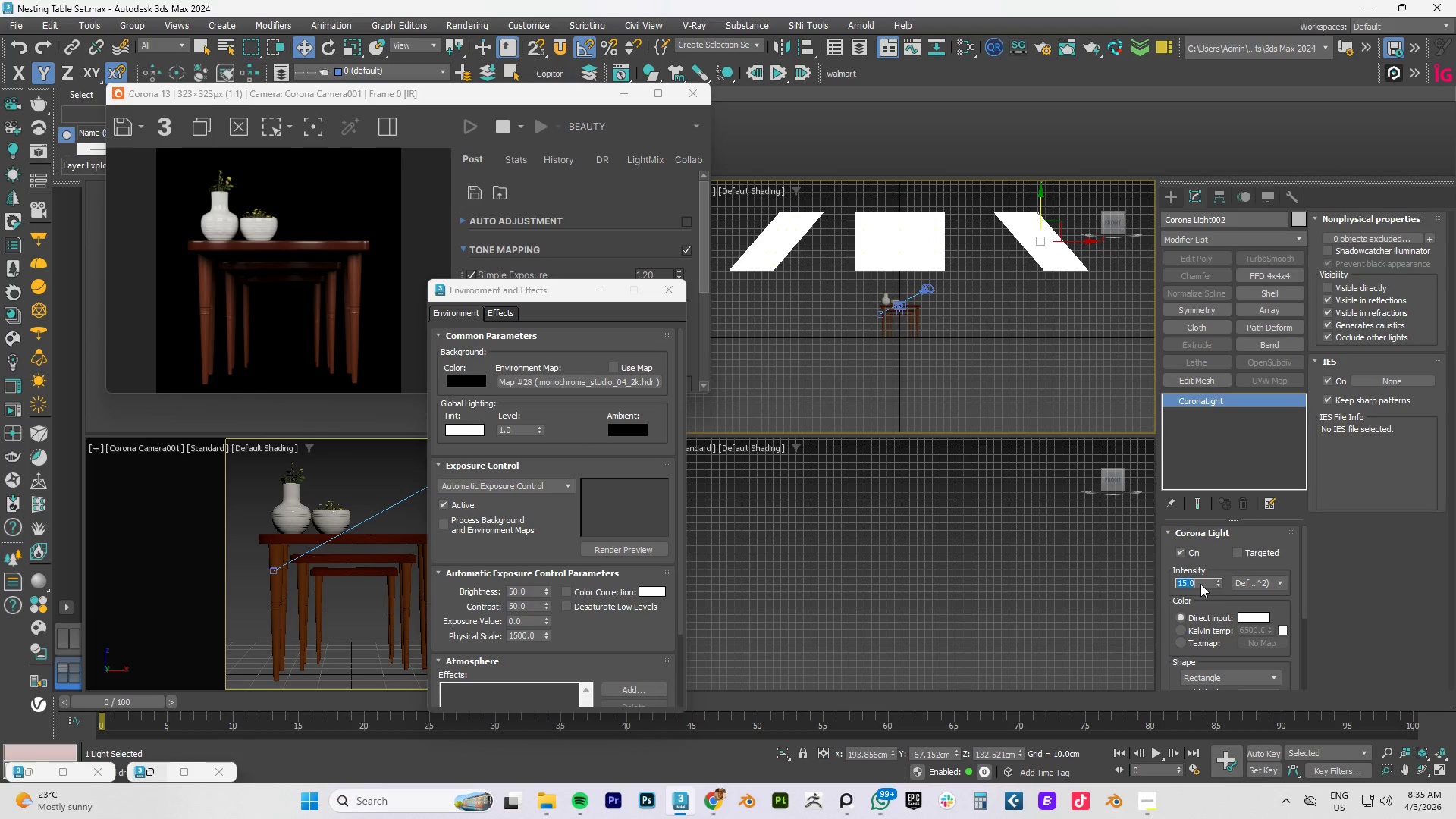 
key(NumpadEnter)
 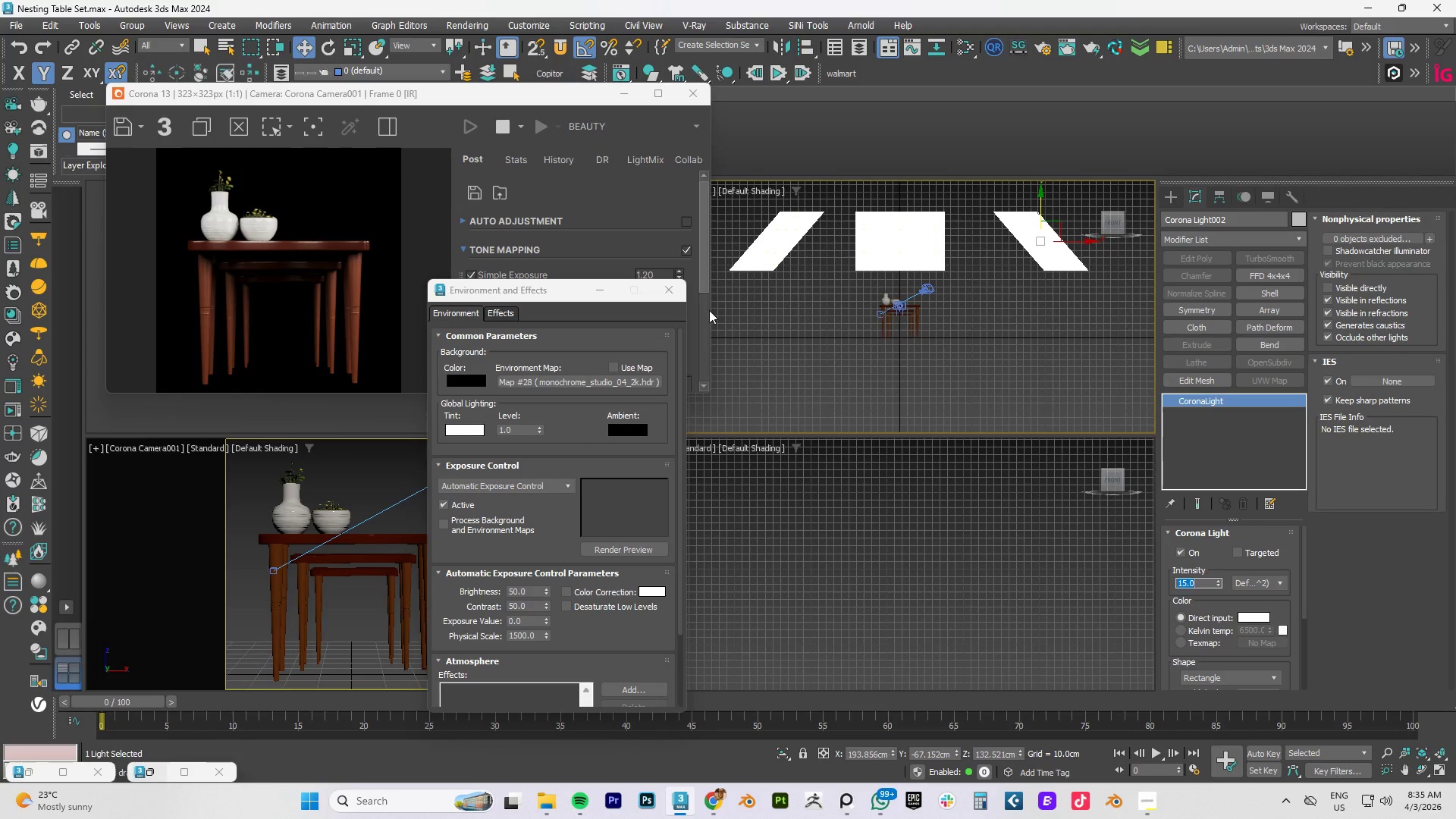 
left_click([757, 248])
 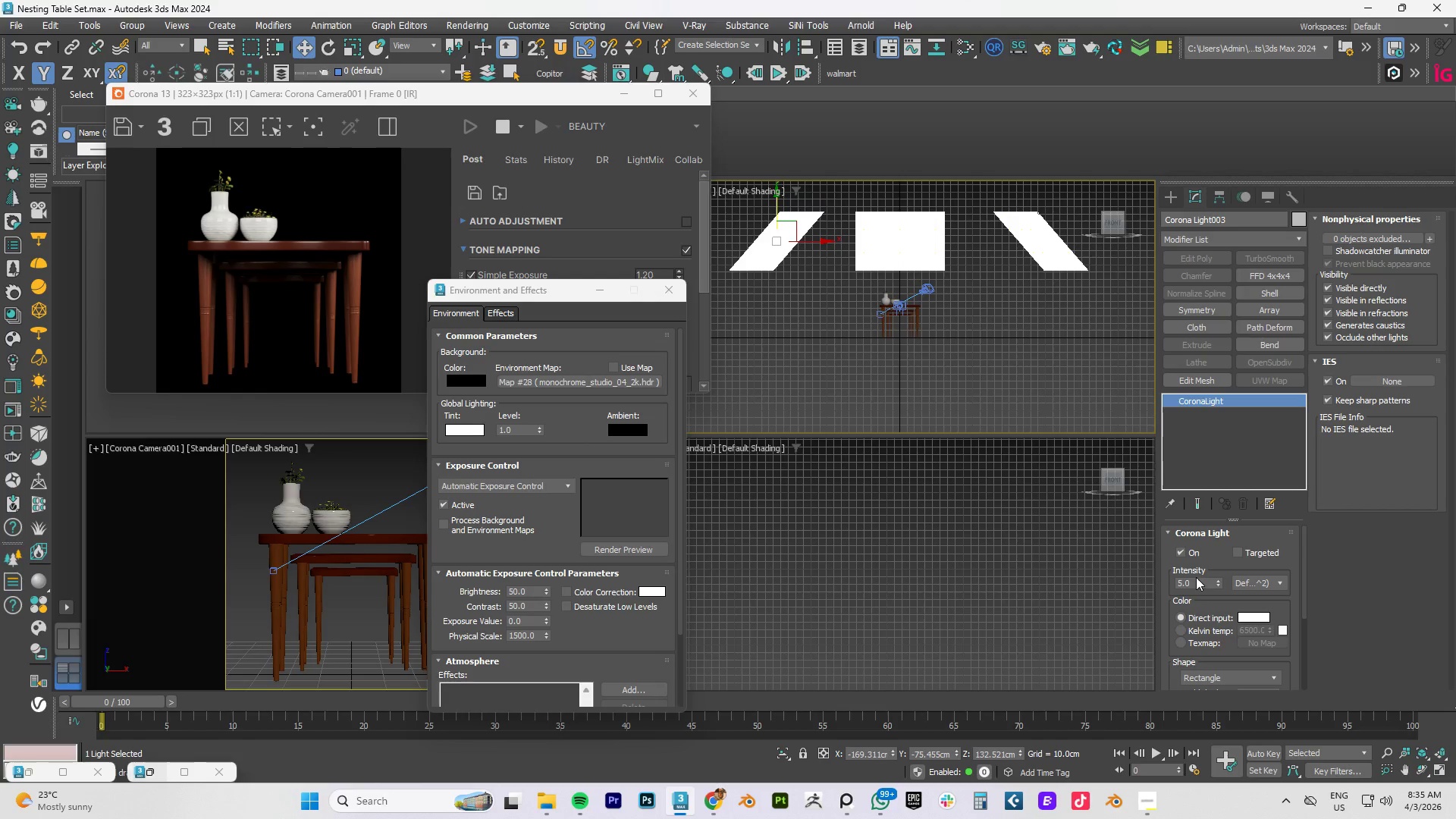 
double_click([1196, 581])
 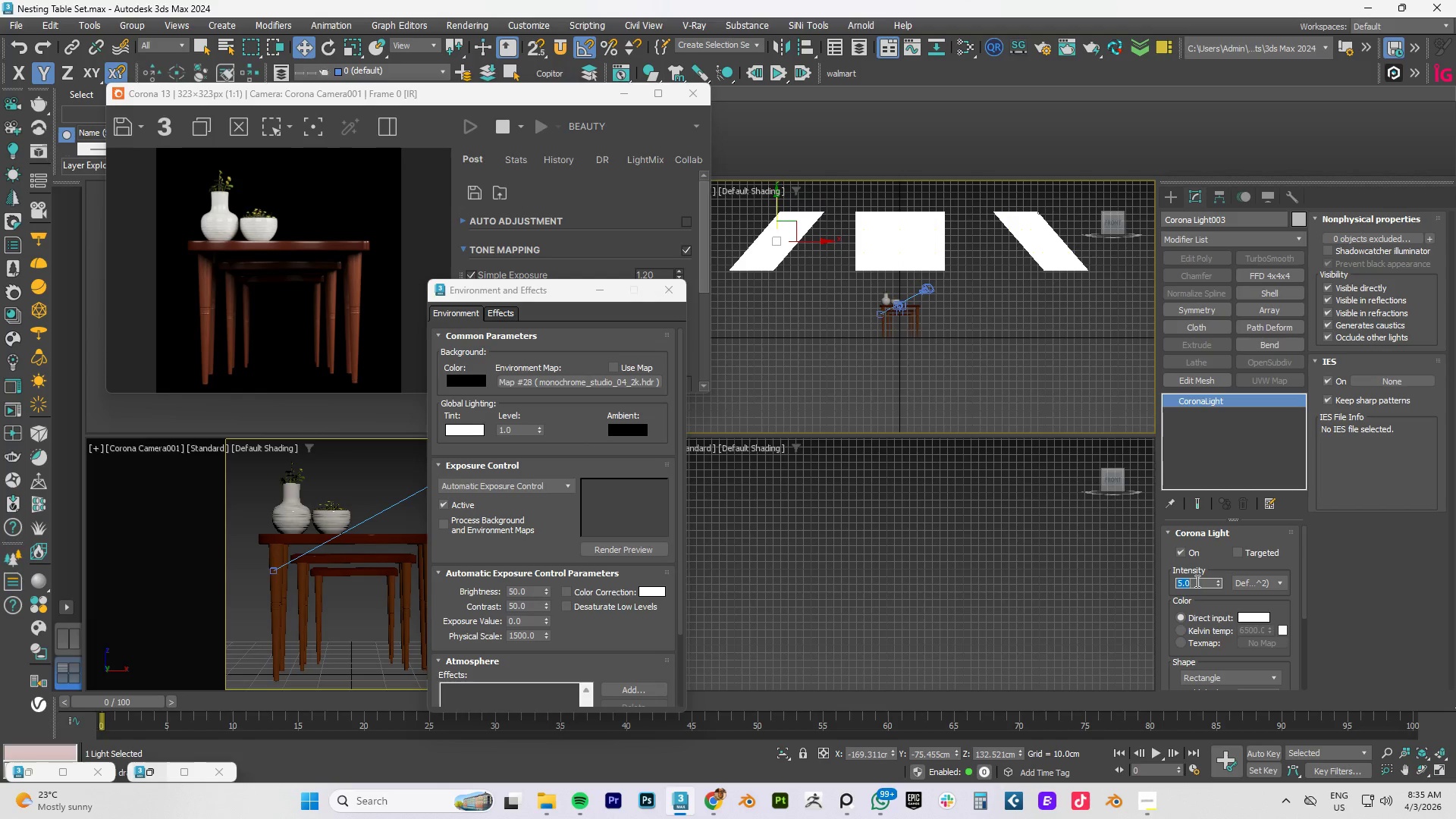 
key(Numpad1)
 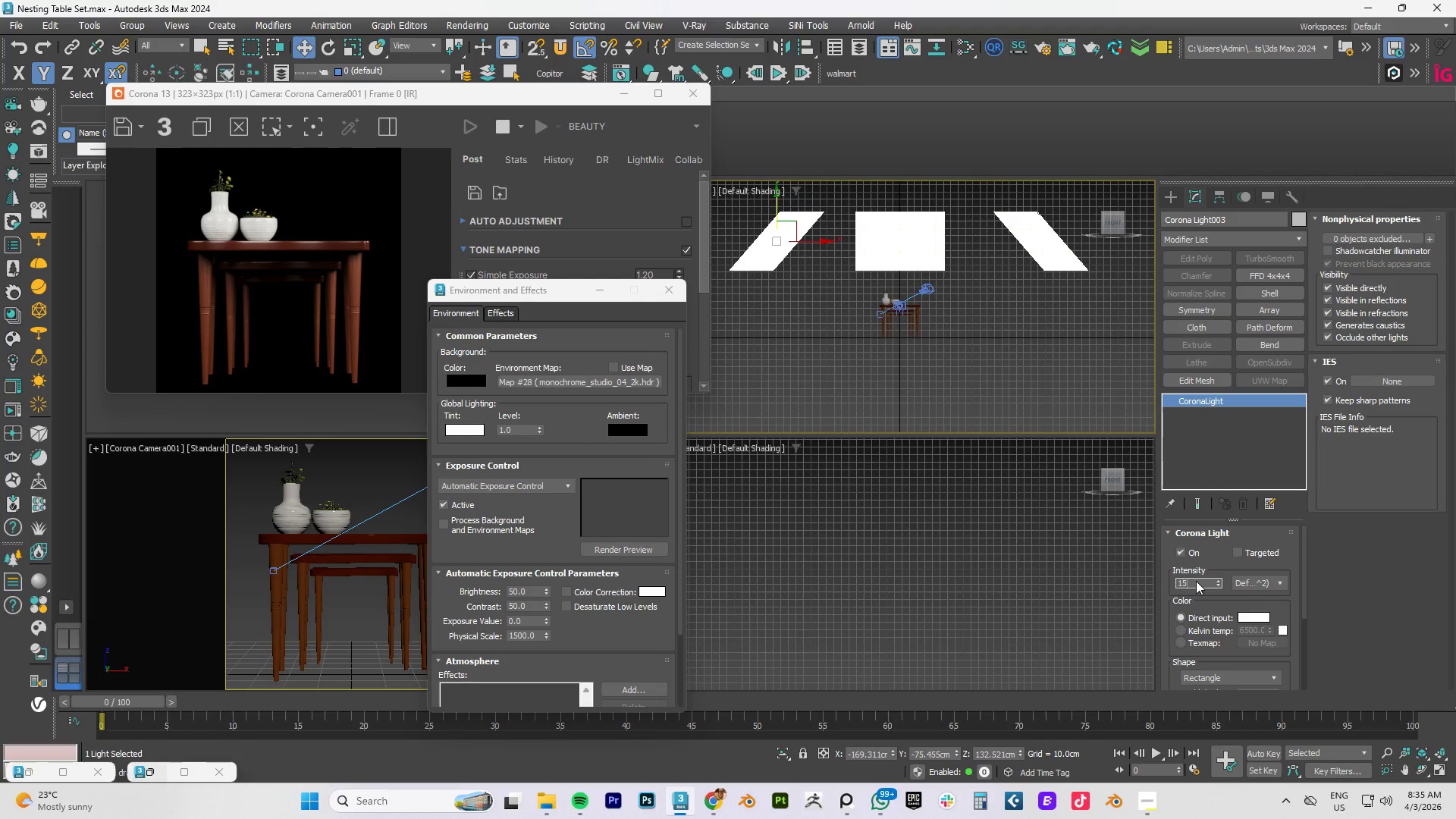 
key(Numpad5)
 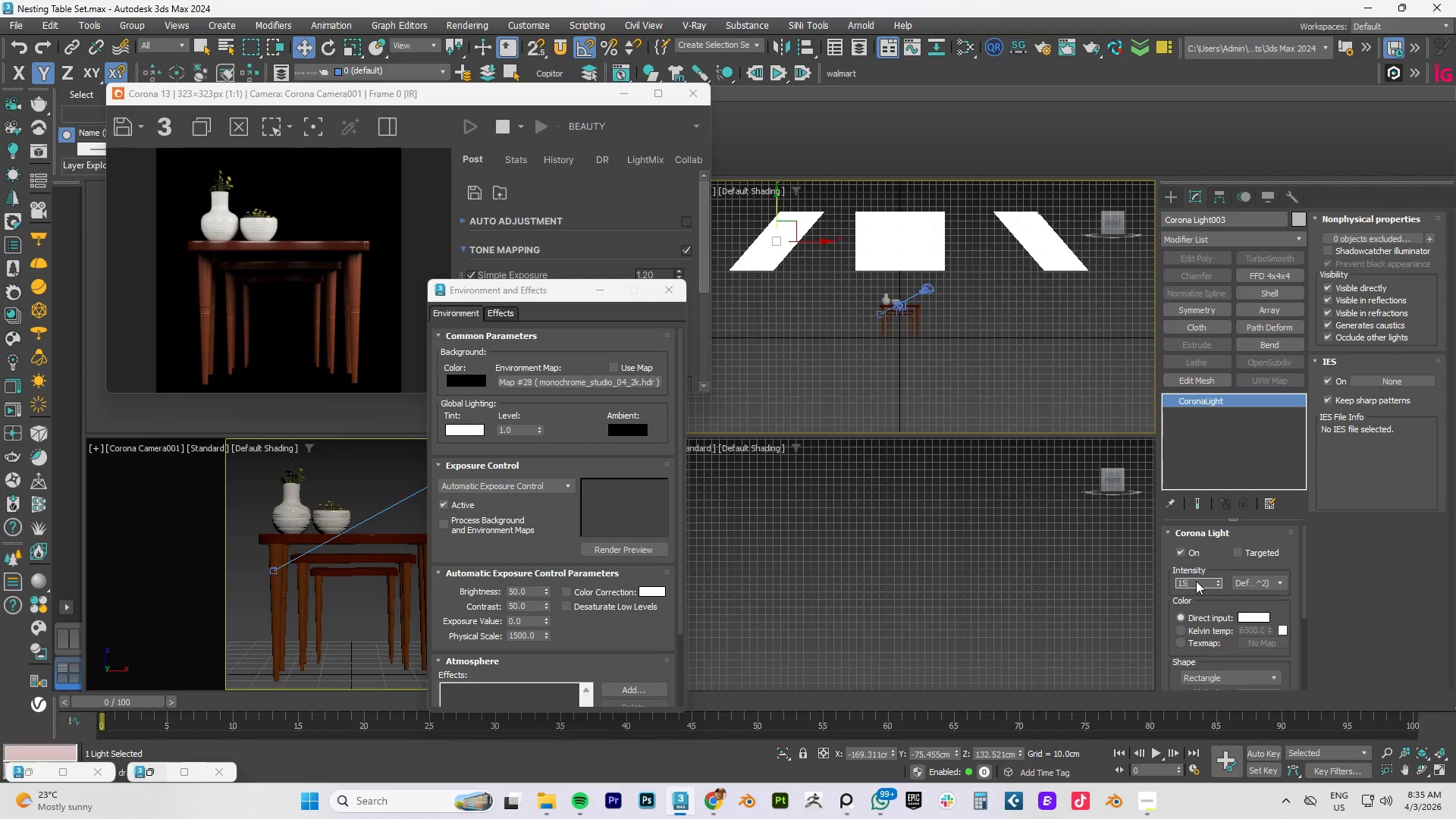 
key(NumpadEnter)
 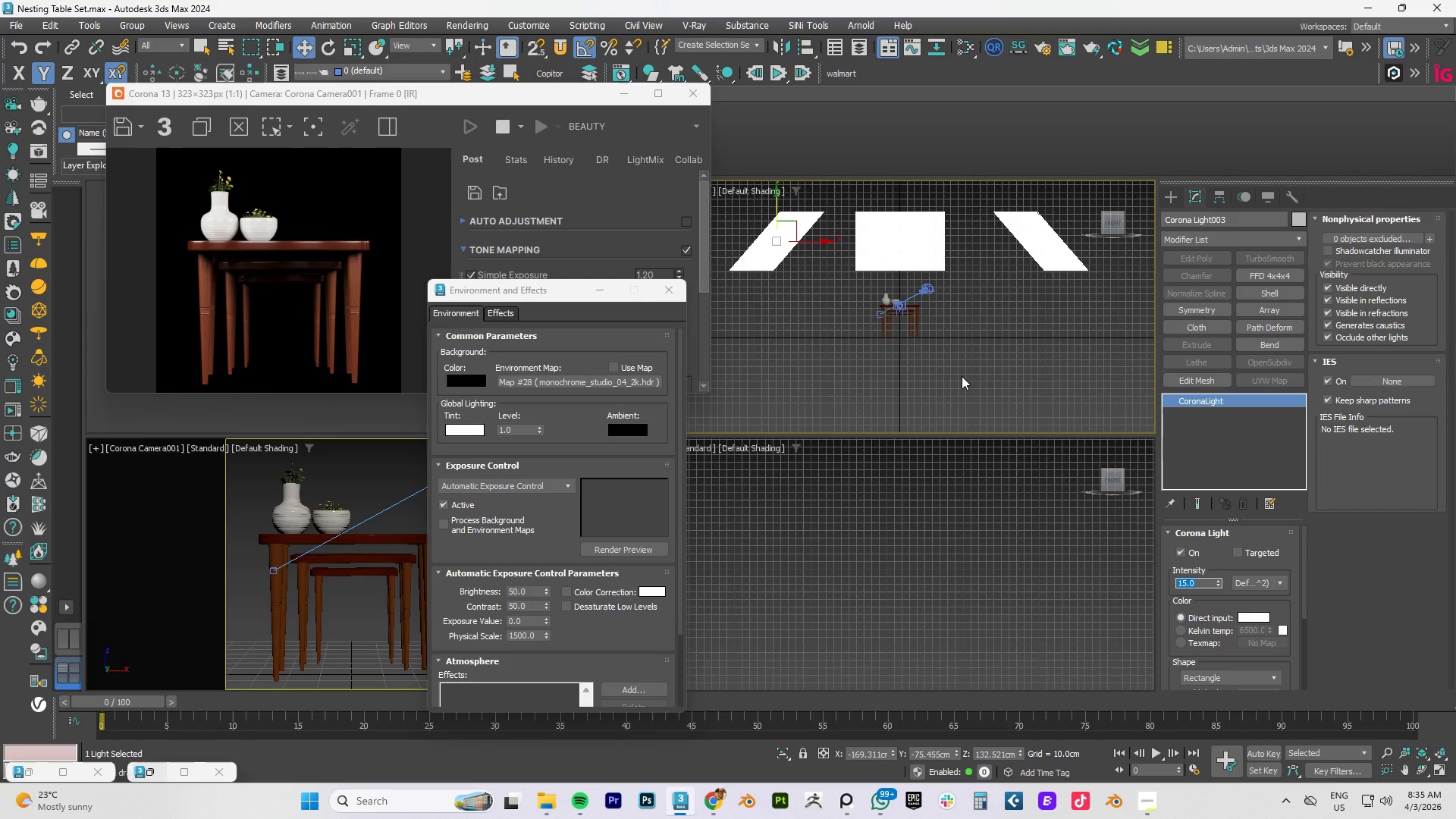 
wait(6.59)
 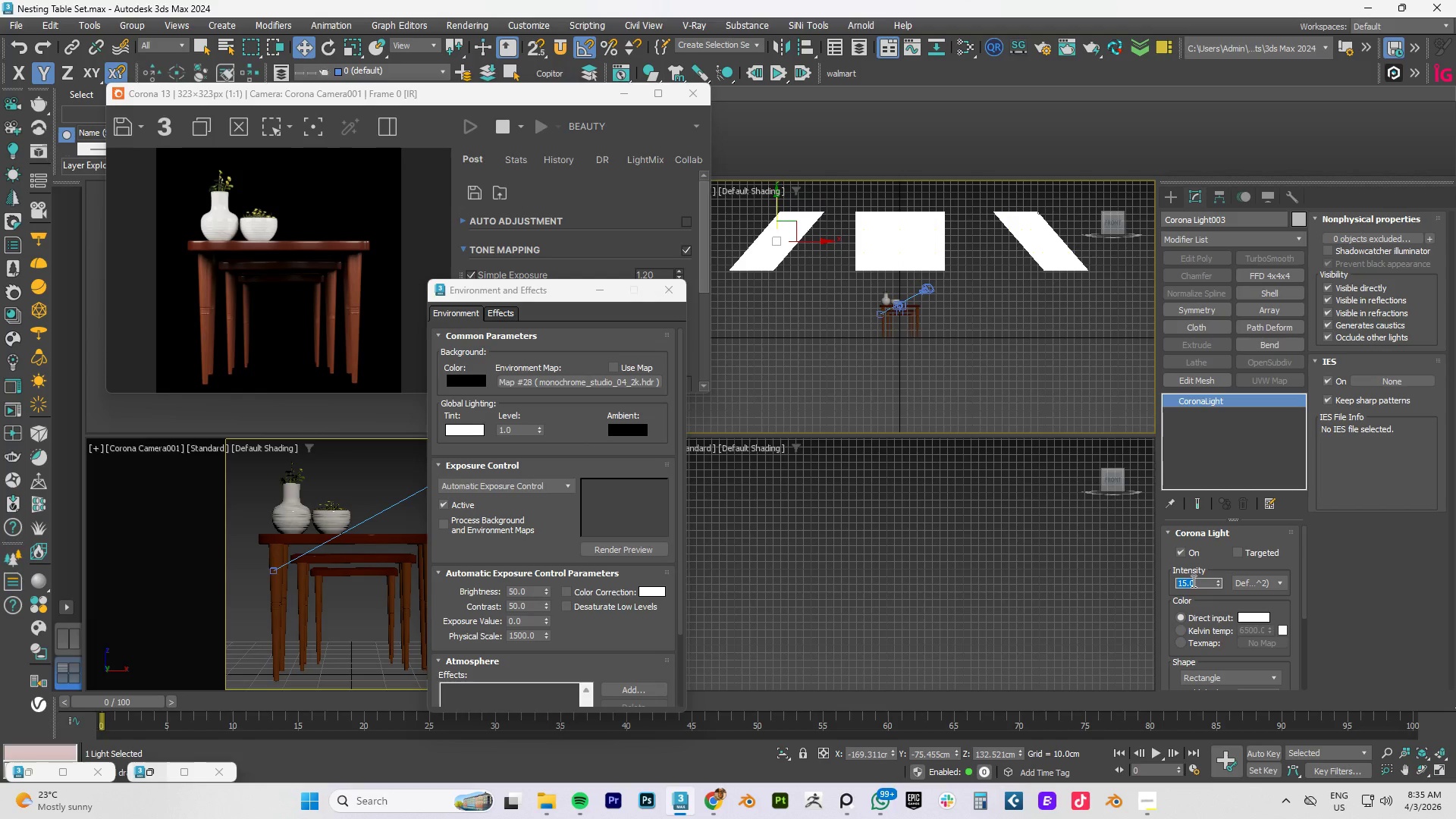 
left_click_drag(start_coordinate=[262, 96], to_coordinate=[281, 100])
 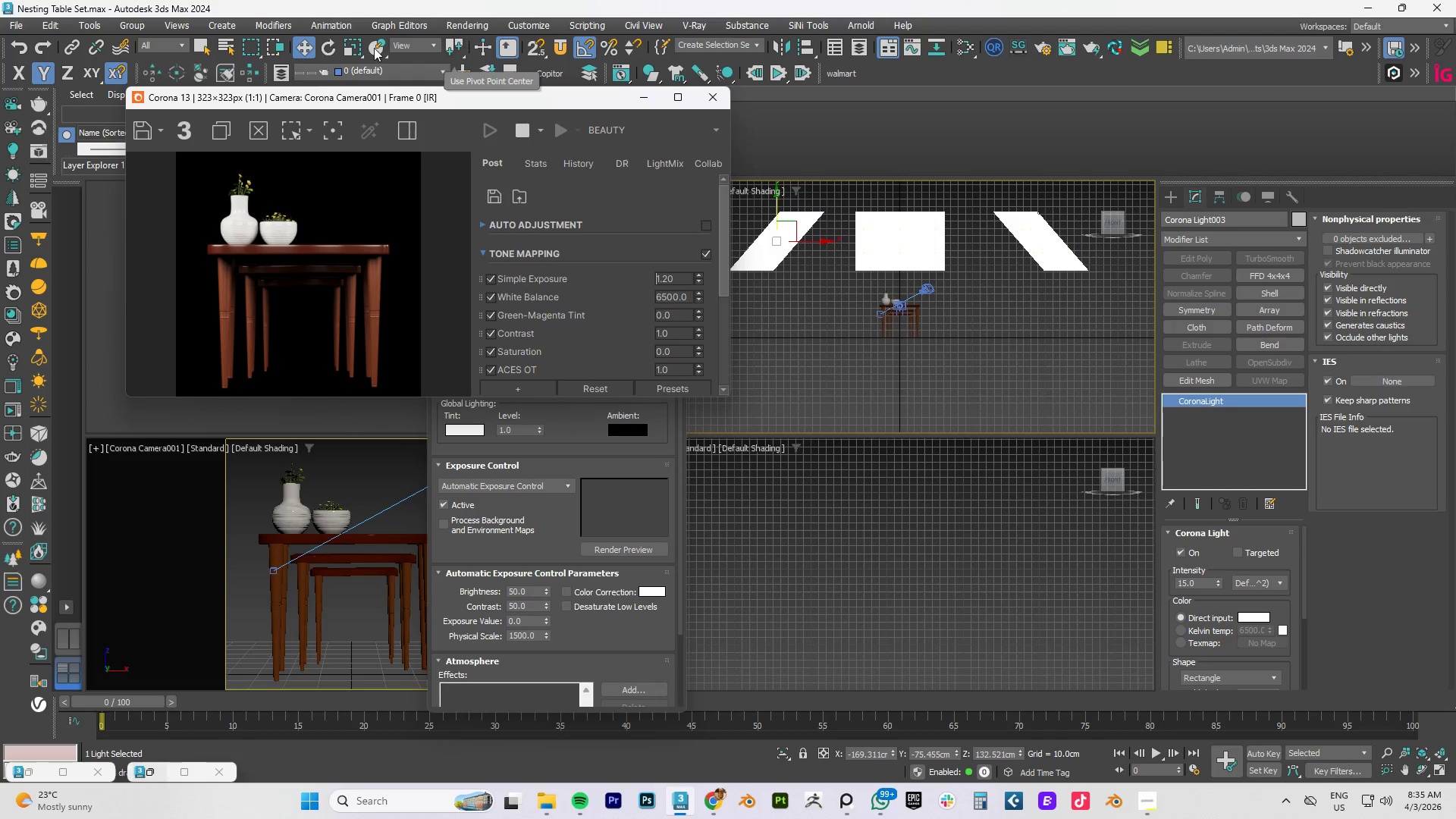 
left_click([279, 70])
 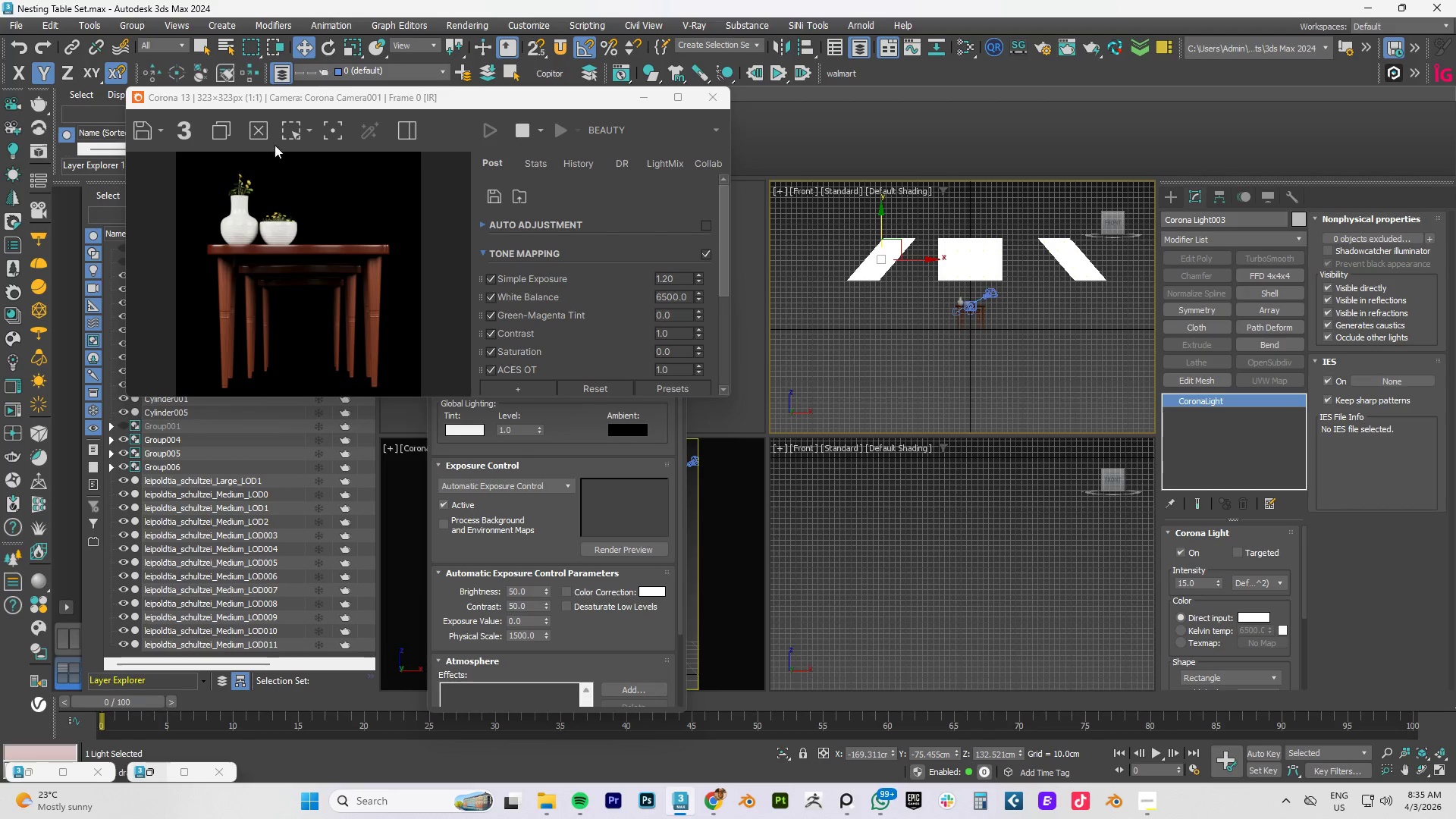 
left_click_drag(start_coordinate=[279, 95], to_coordinate=[308, 396])
 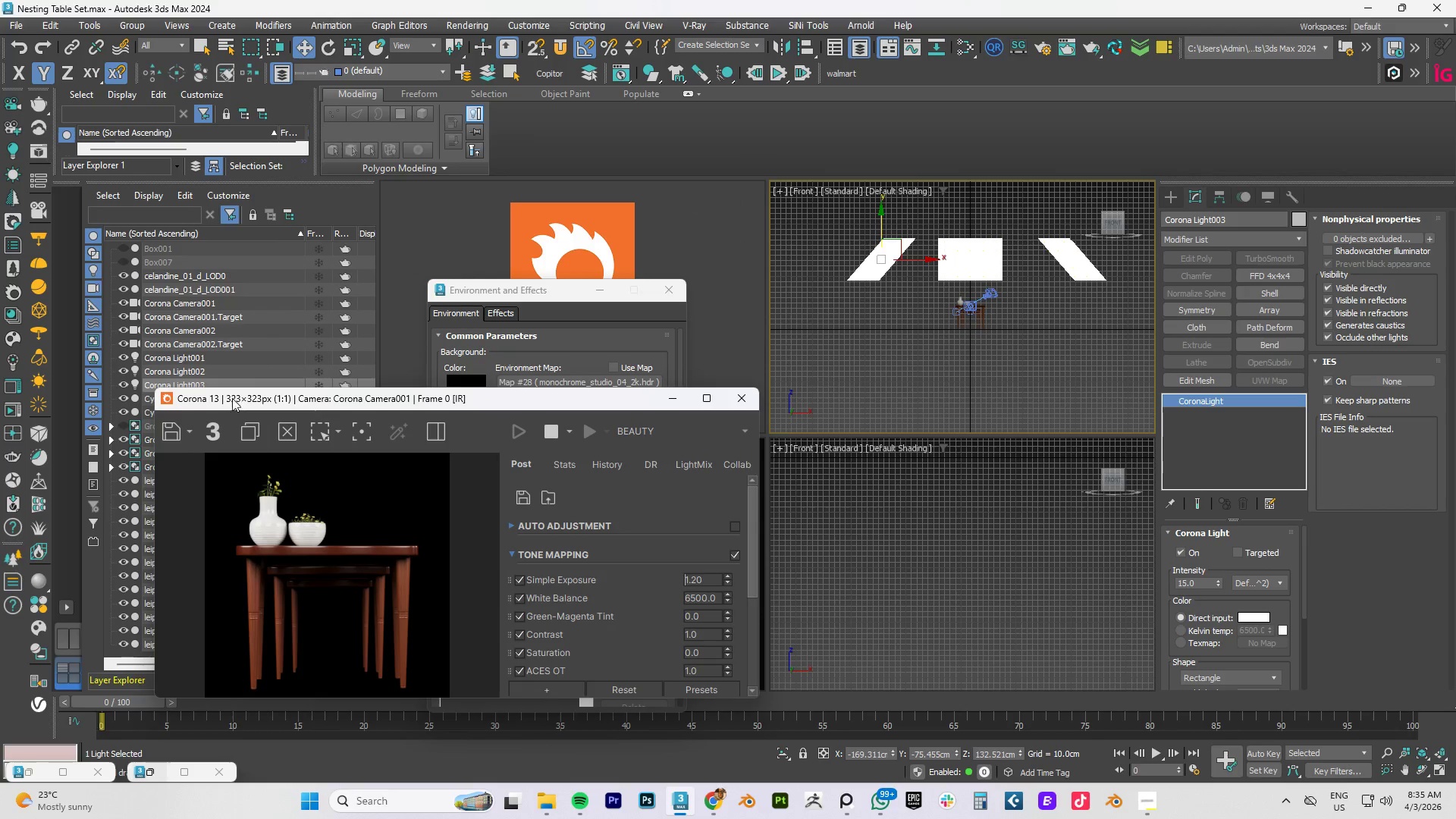 
left_click_drag(start_coordinate=[232, 400], to_coordinate=[241, 123])
 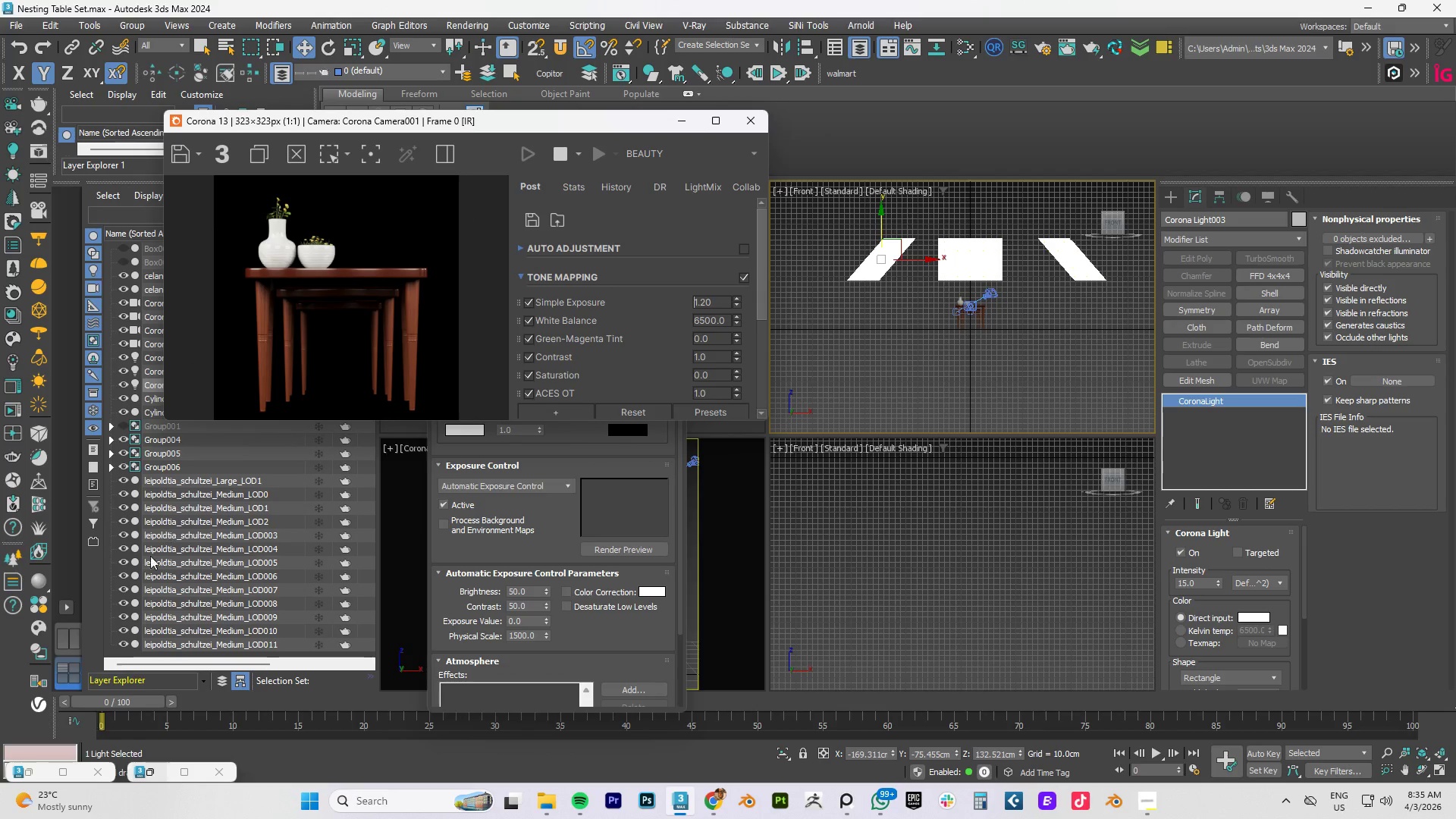 
scroll: coordinate [981, 303], scroll_direction: down, amount: 11.0
 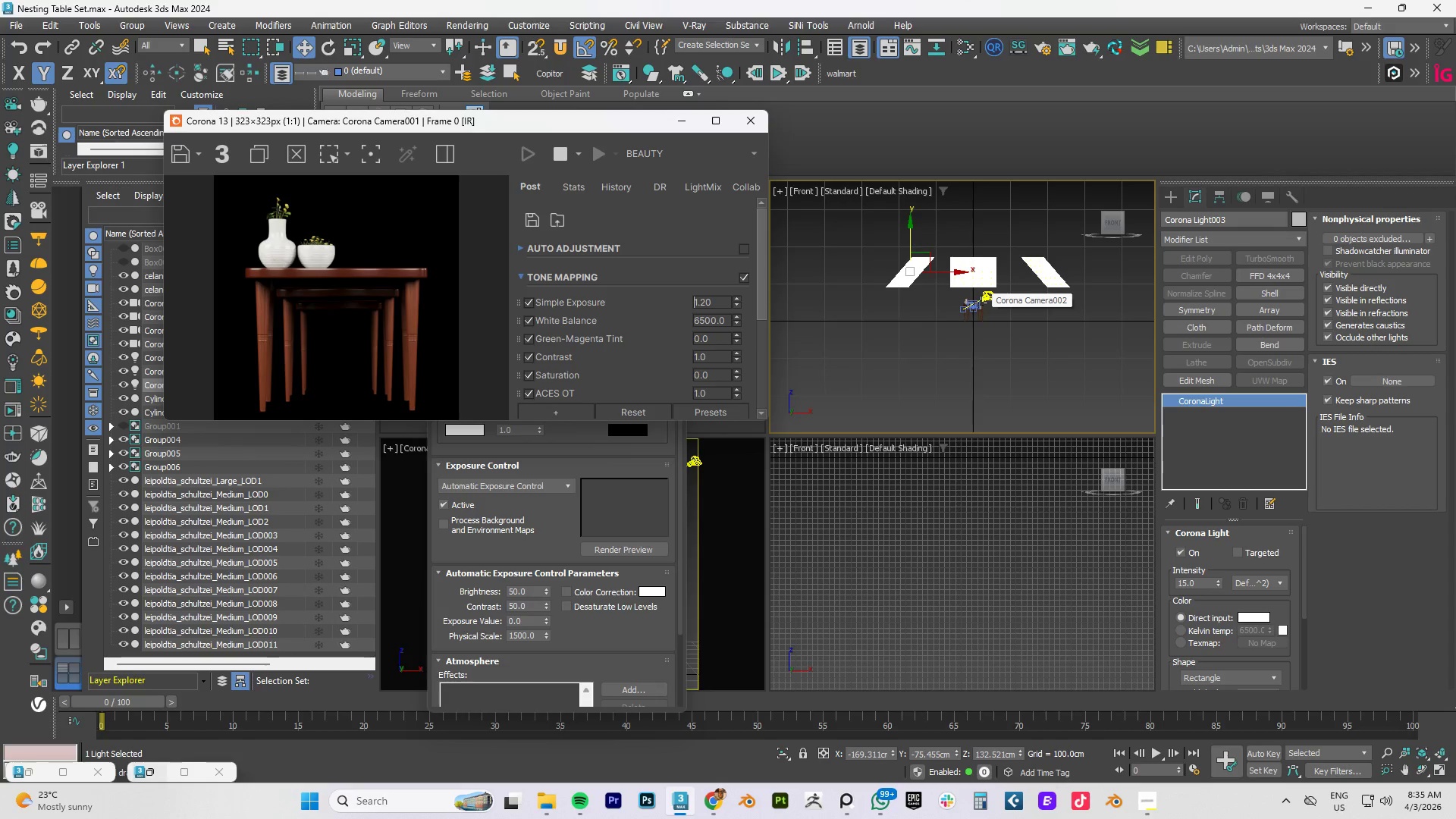 
type(tz)
 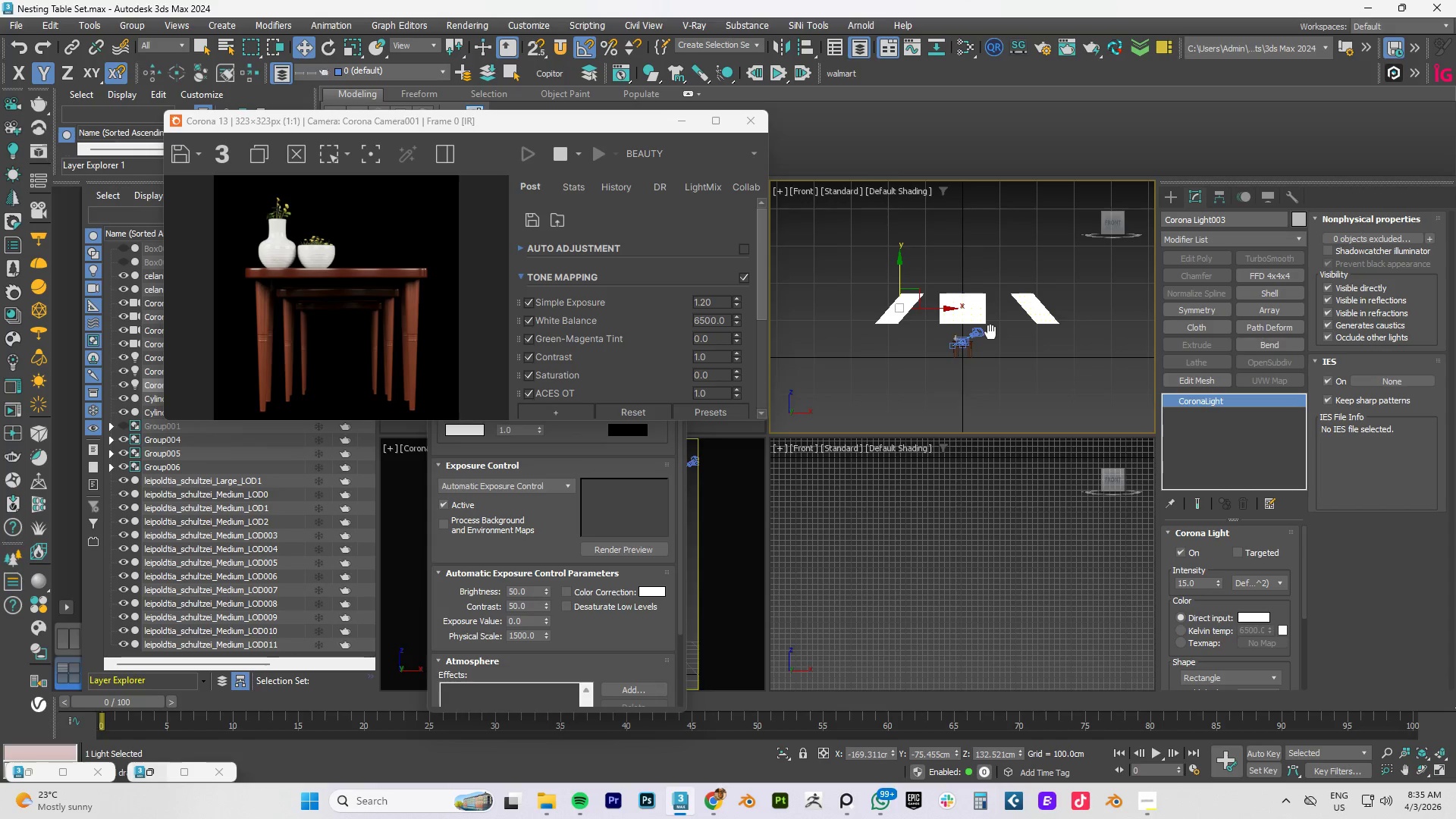 
type(tz)
 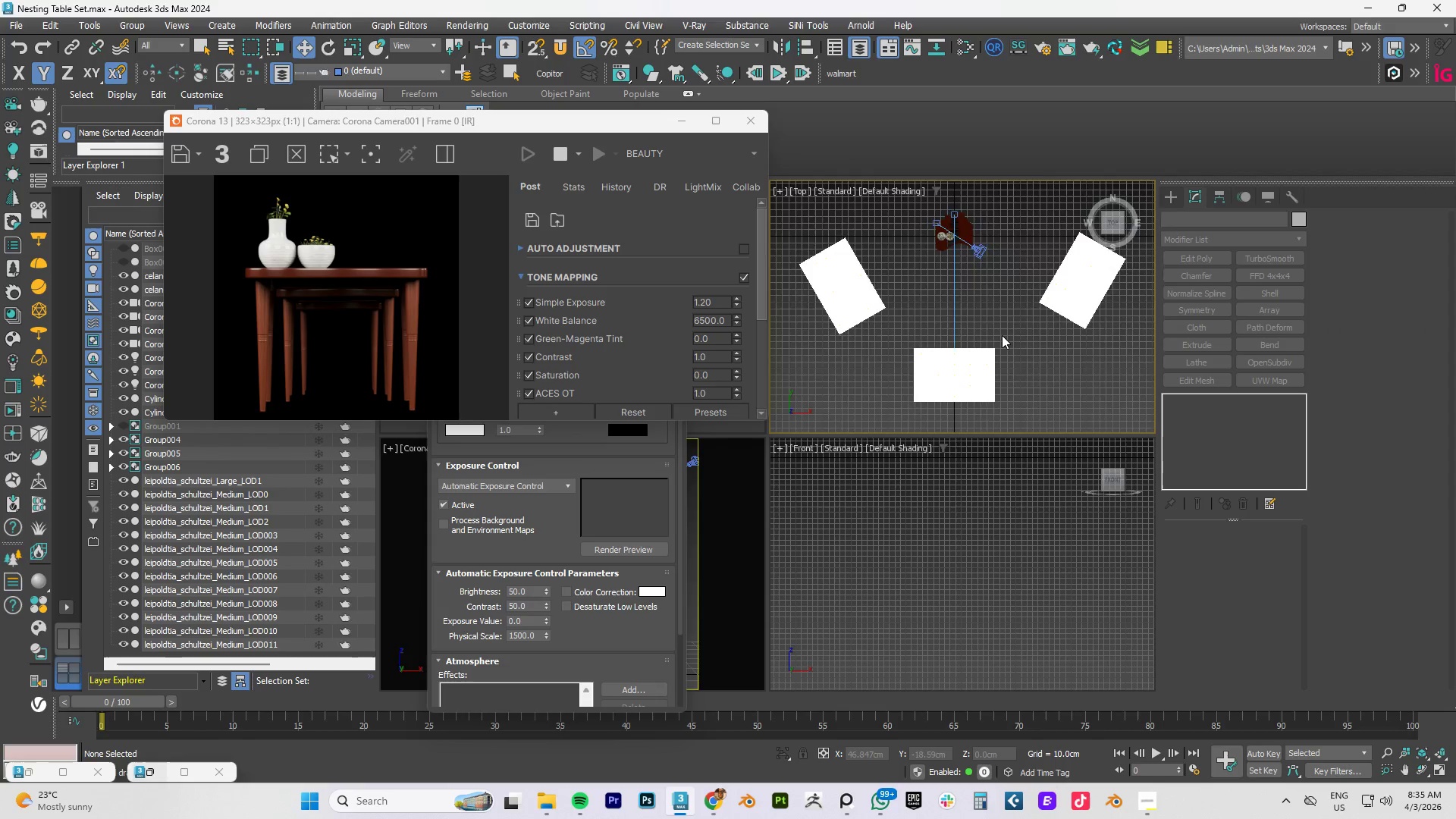 
scroll: coordinate [1002, 335], scroll_direction: down, amount: 3.0
 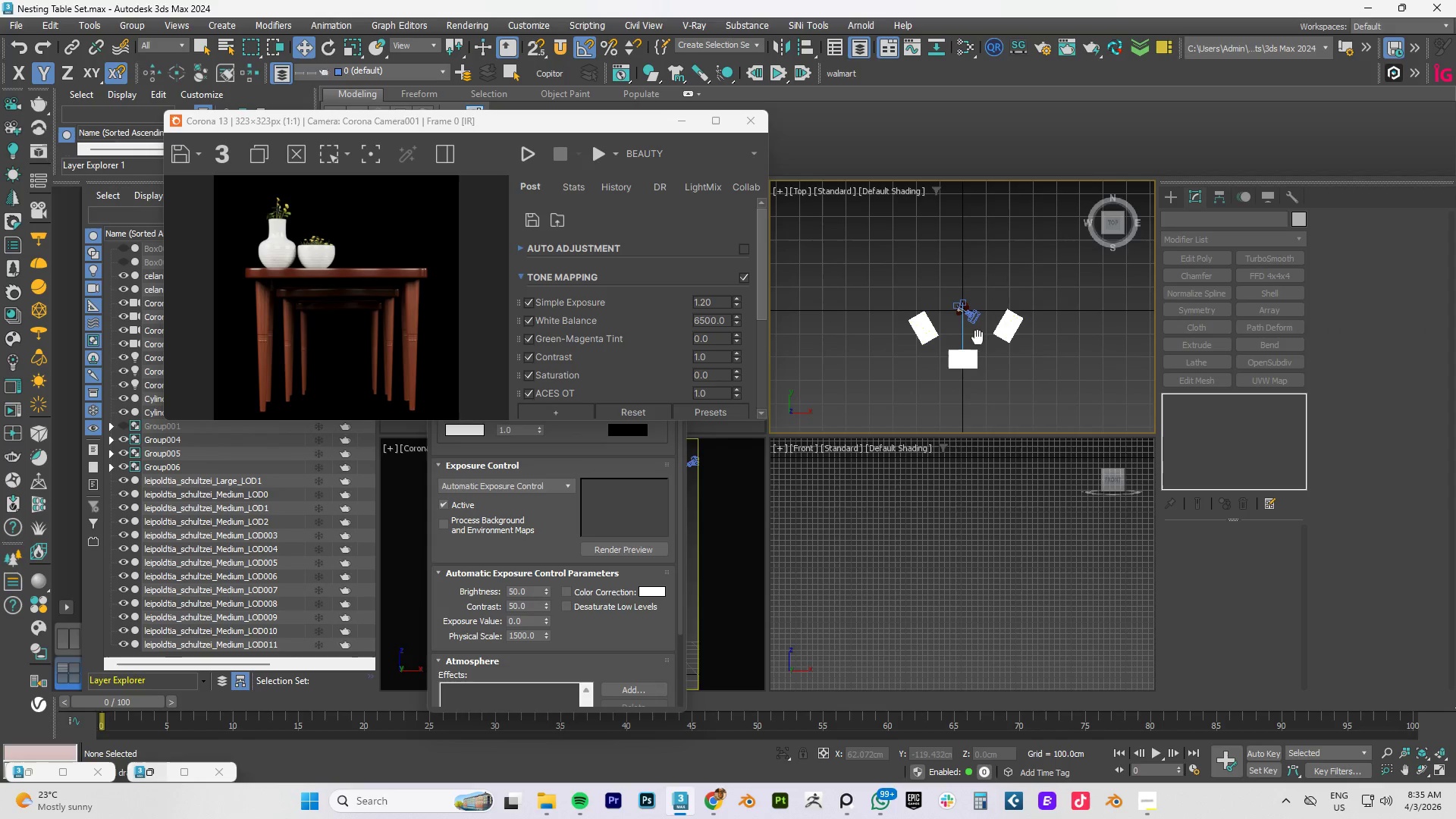 
key(Control+S)
 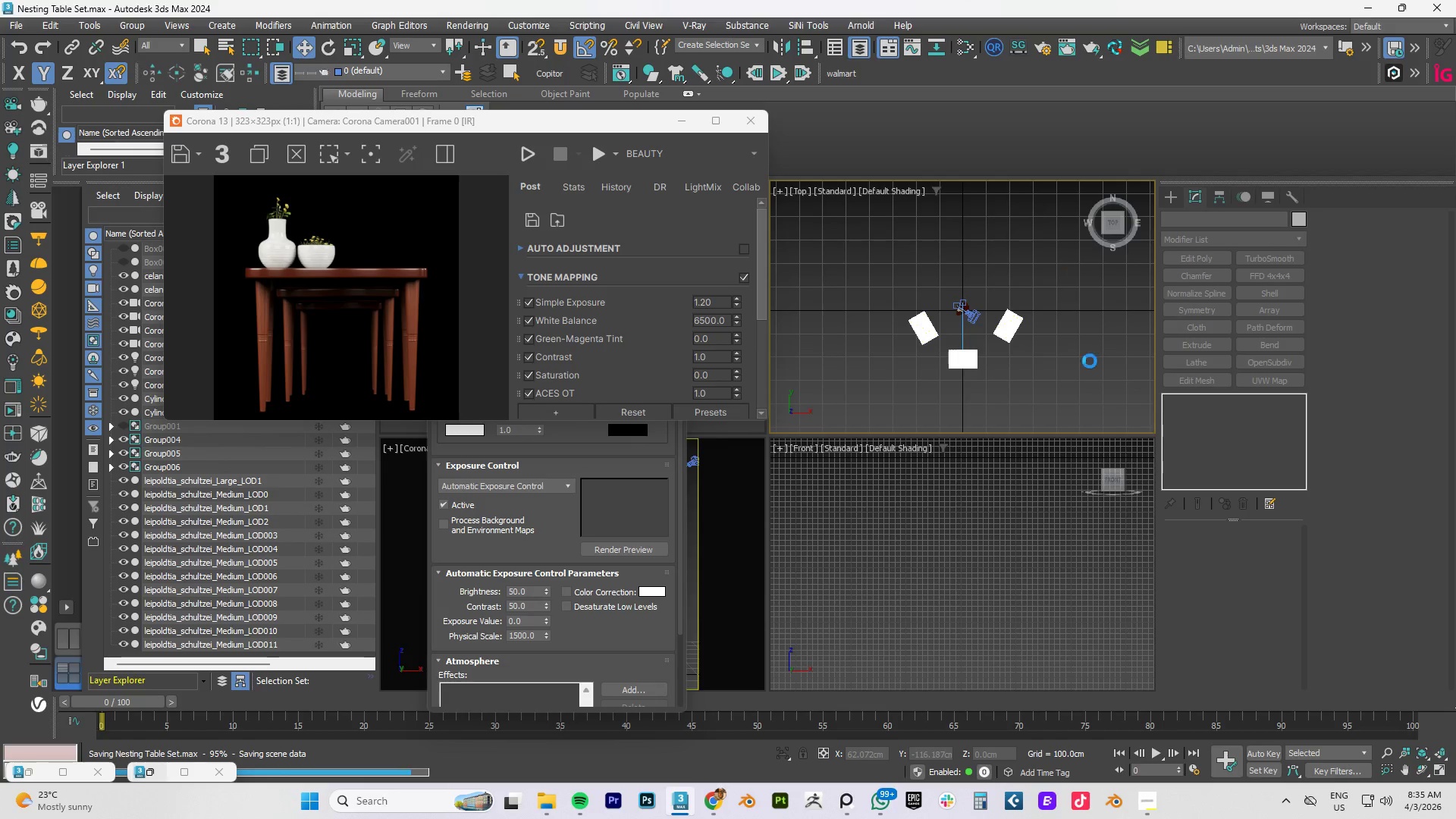 
left_click([1147, 802])